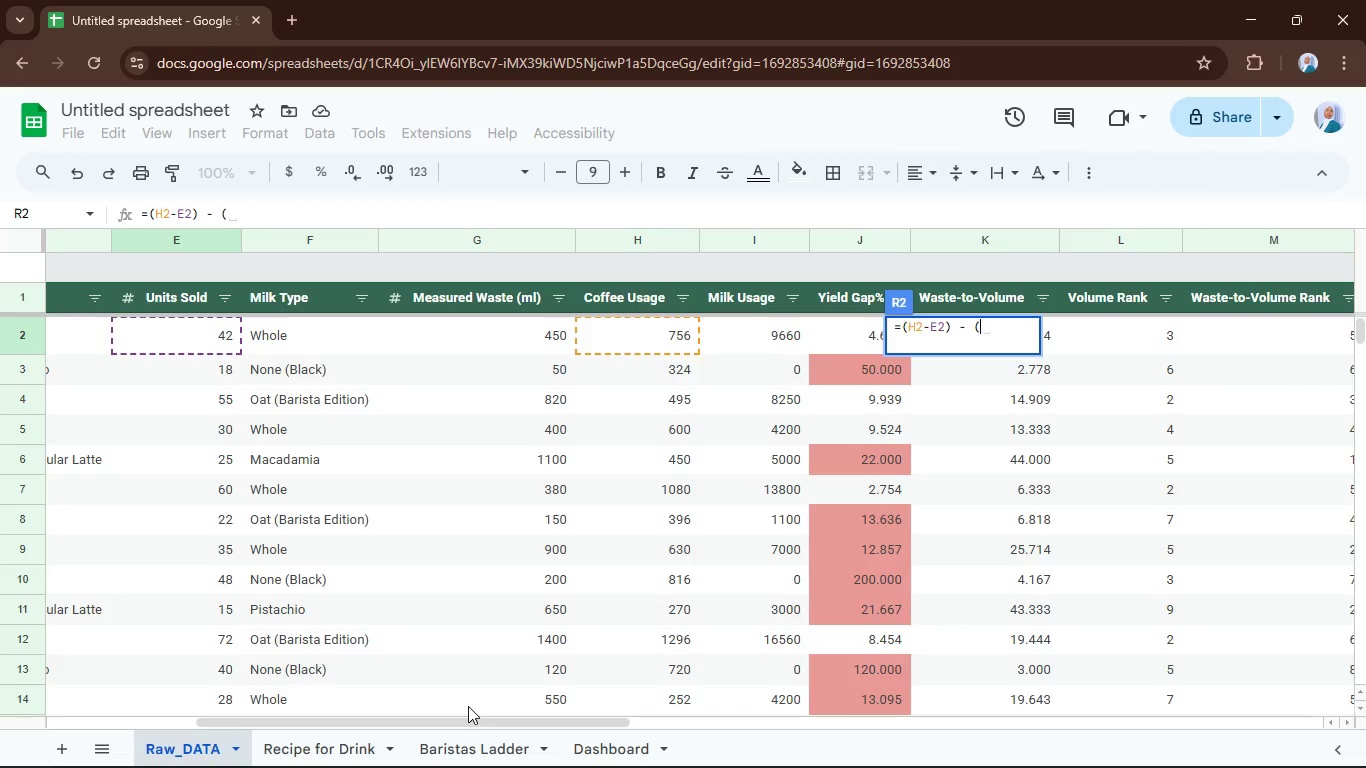 
key(Backspace)
type(vlo)
key(Tab)
 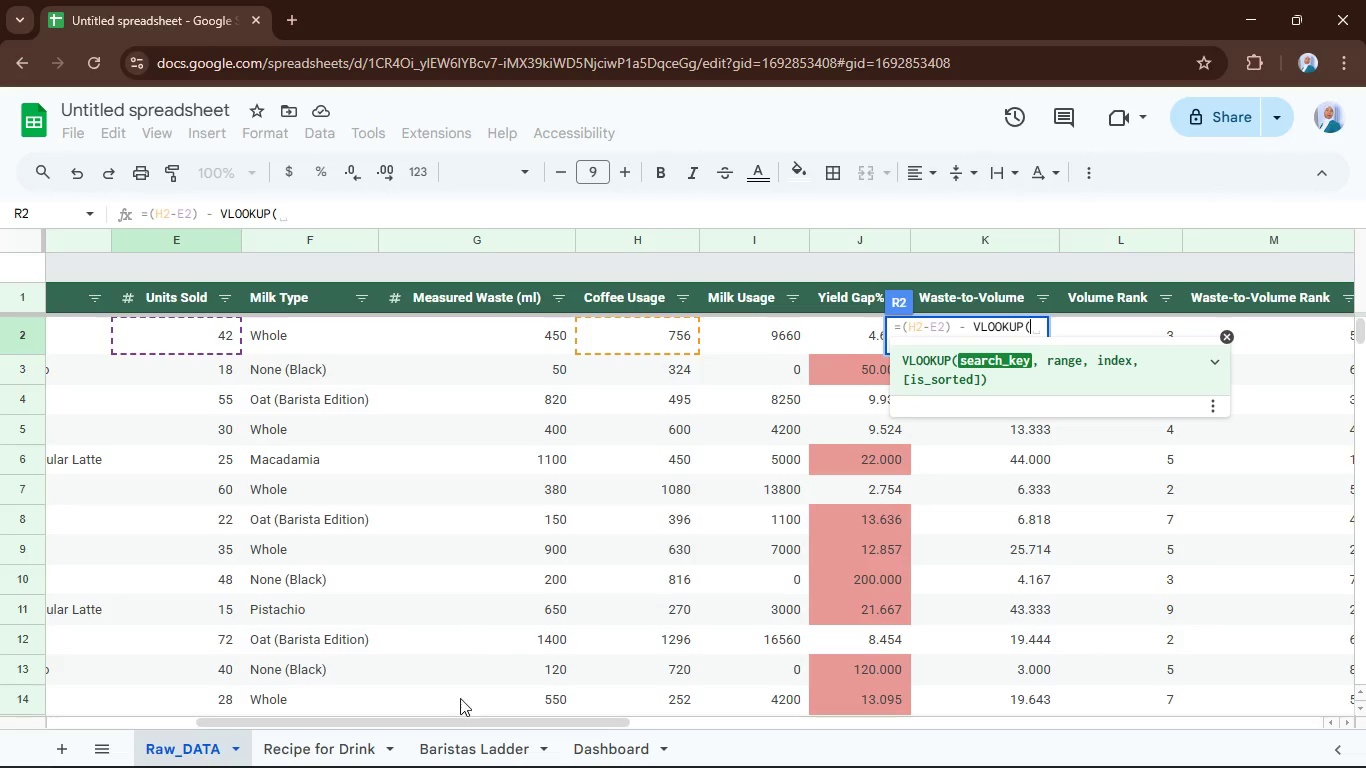 
left_click_drag(start_coordinate=[460, 722], to_coordinate=[326, 733])
 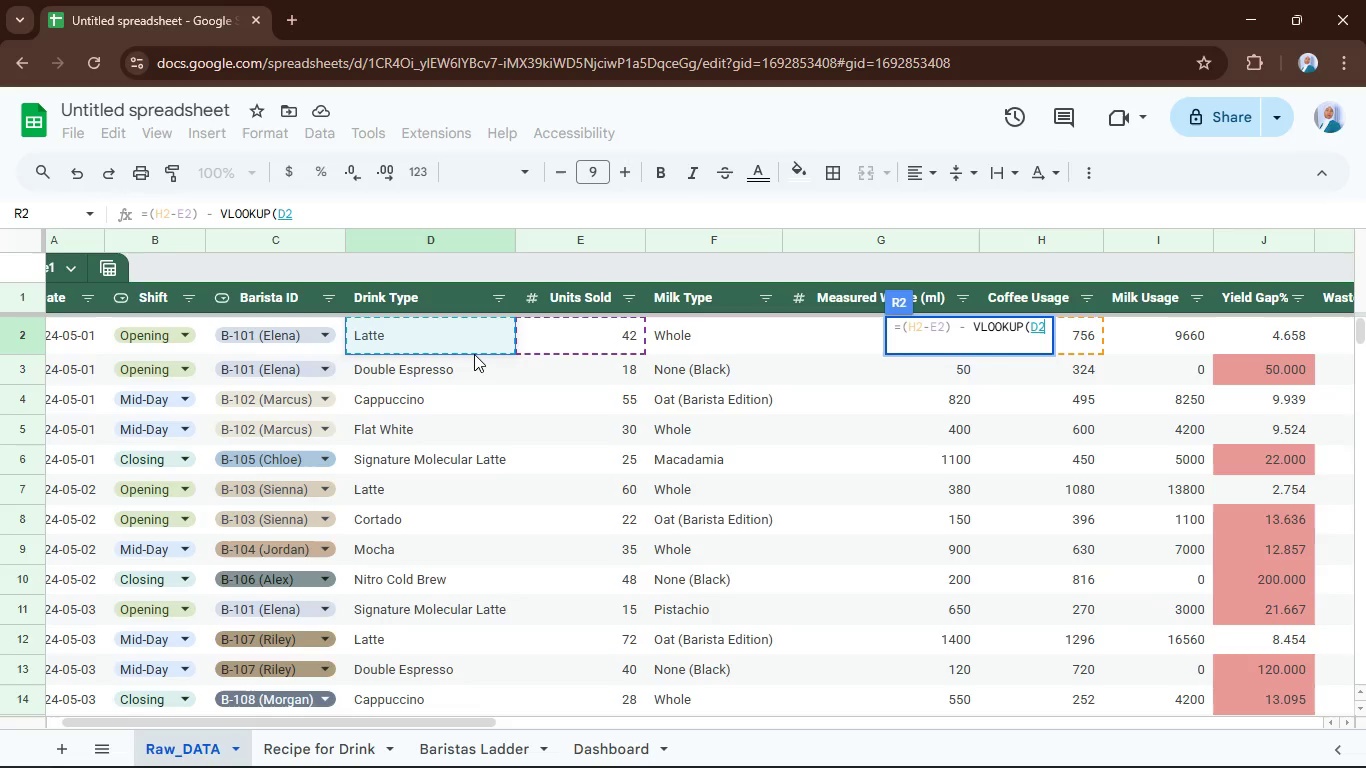 
key(Comma)
 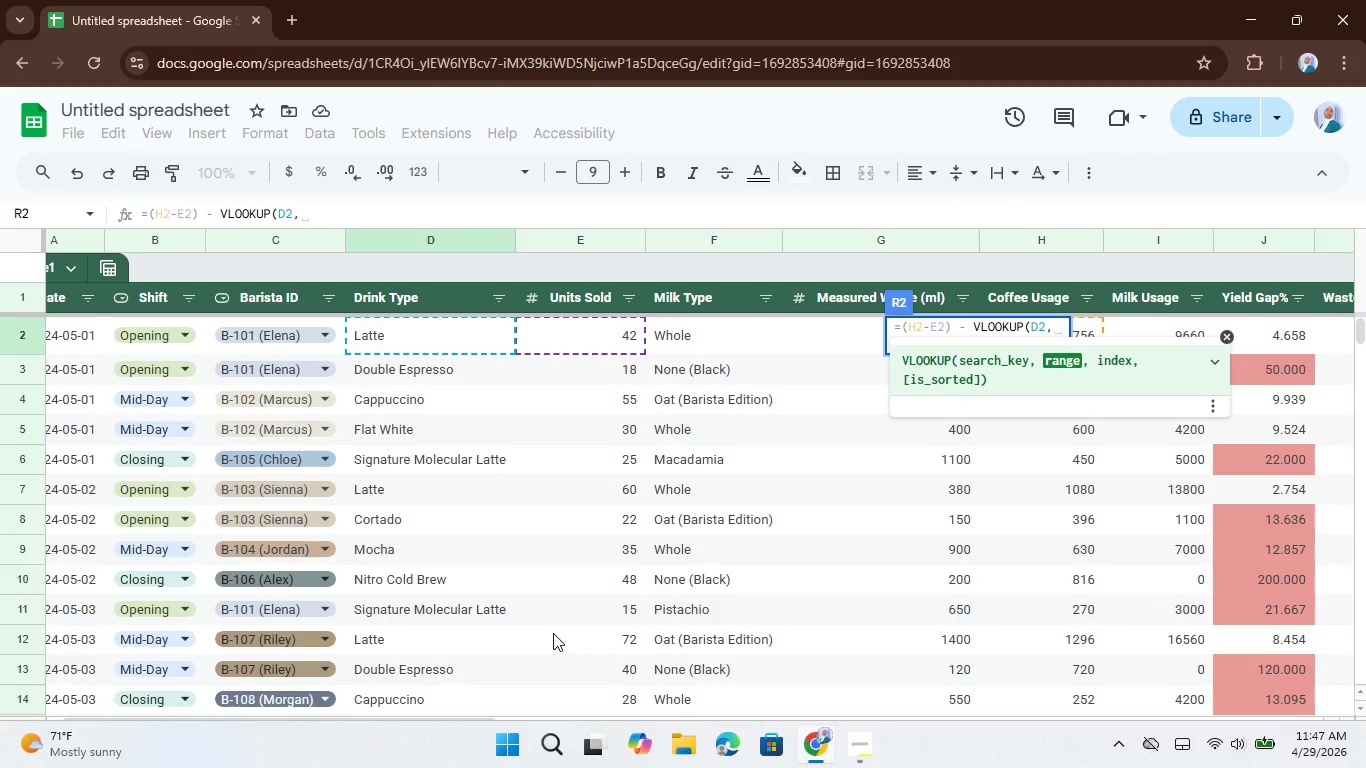 
left_click([339, 742])
 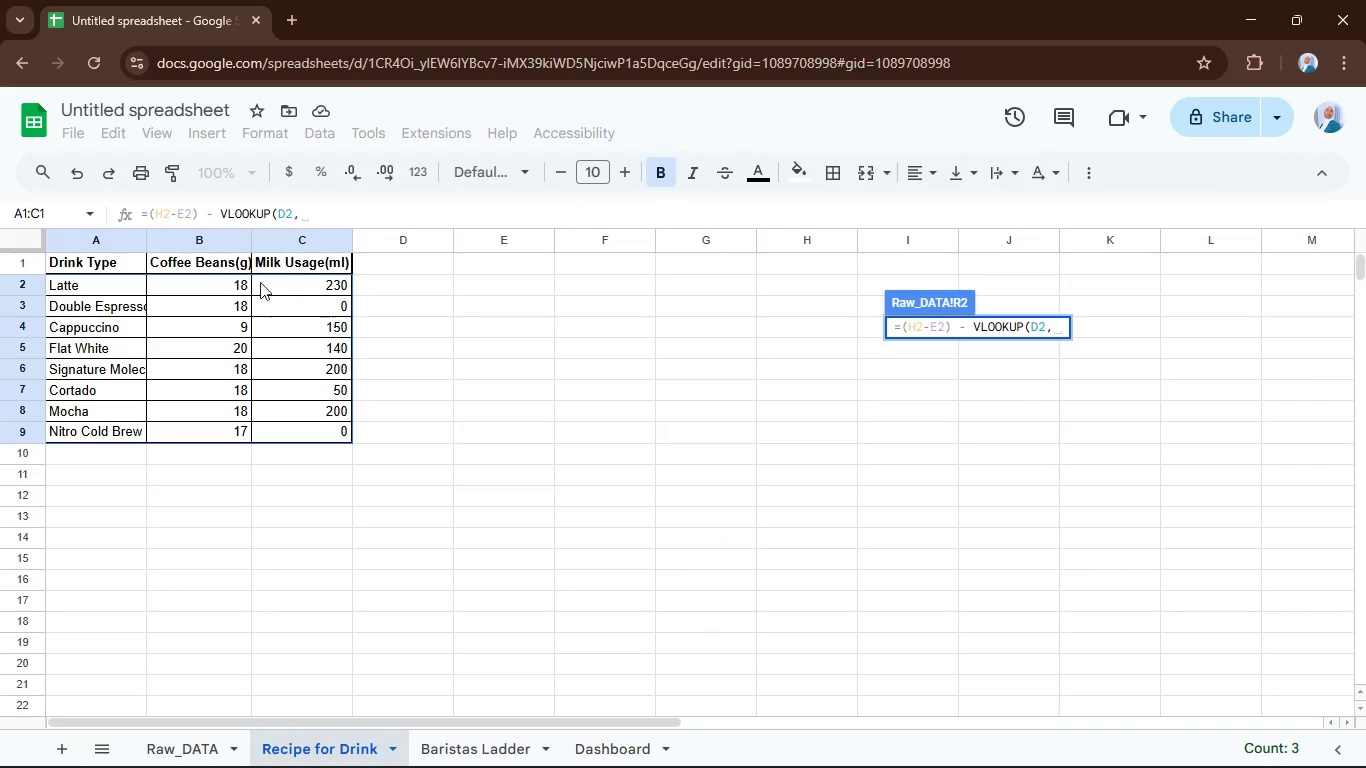 
left_click([229, 286])
 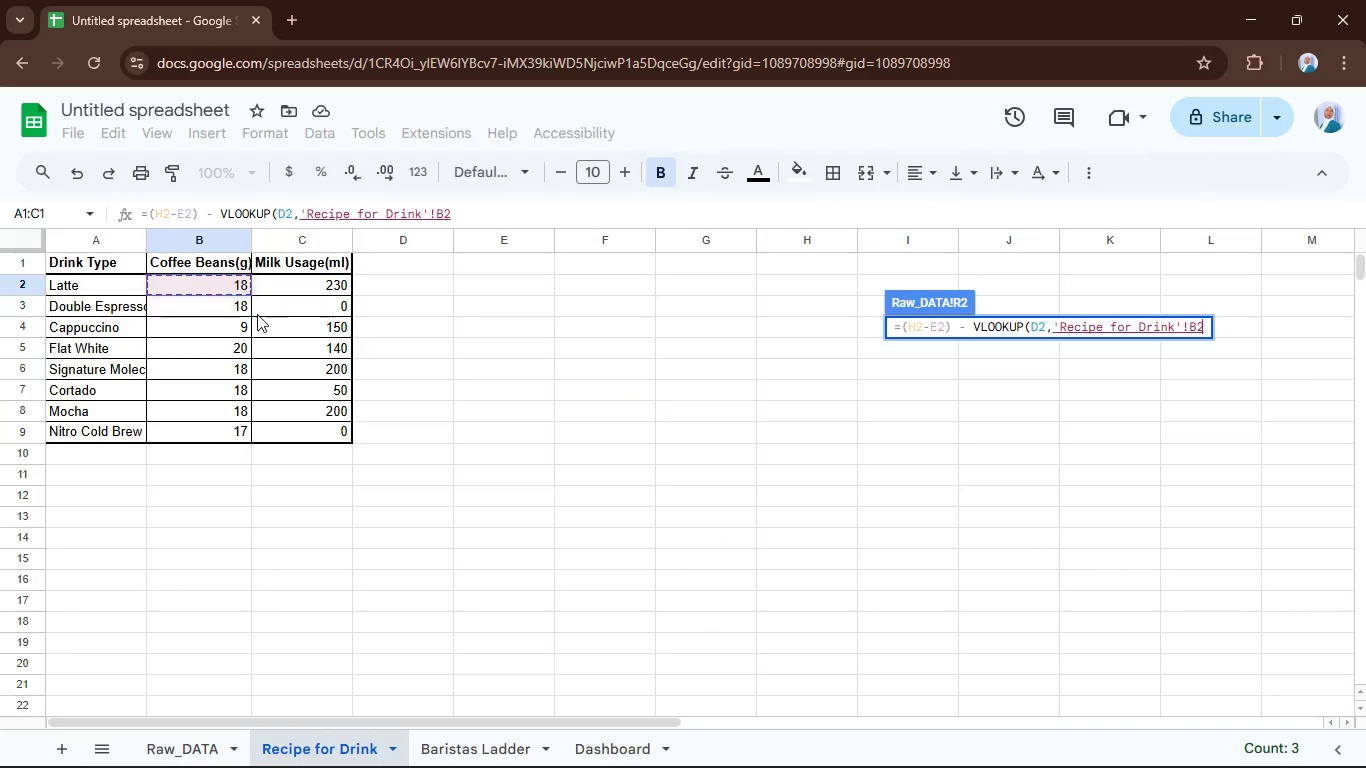 
hold_key(key=ControlLeft, duration=0.81)
 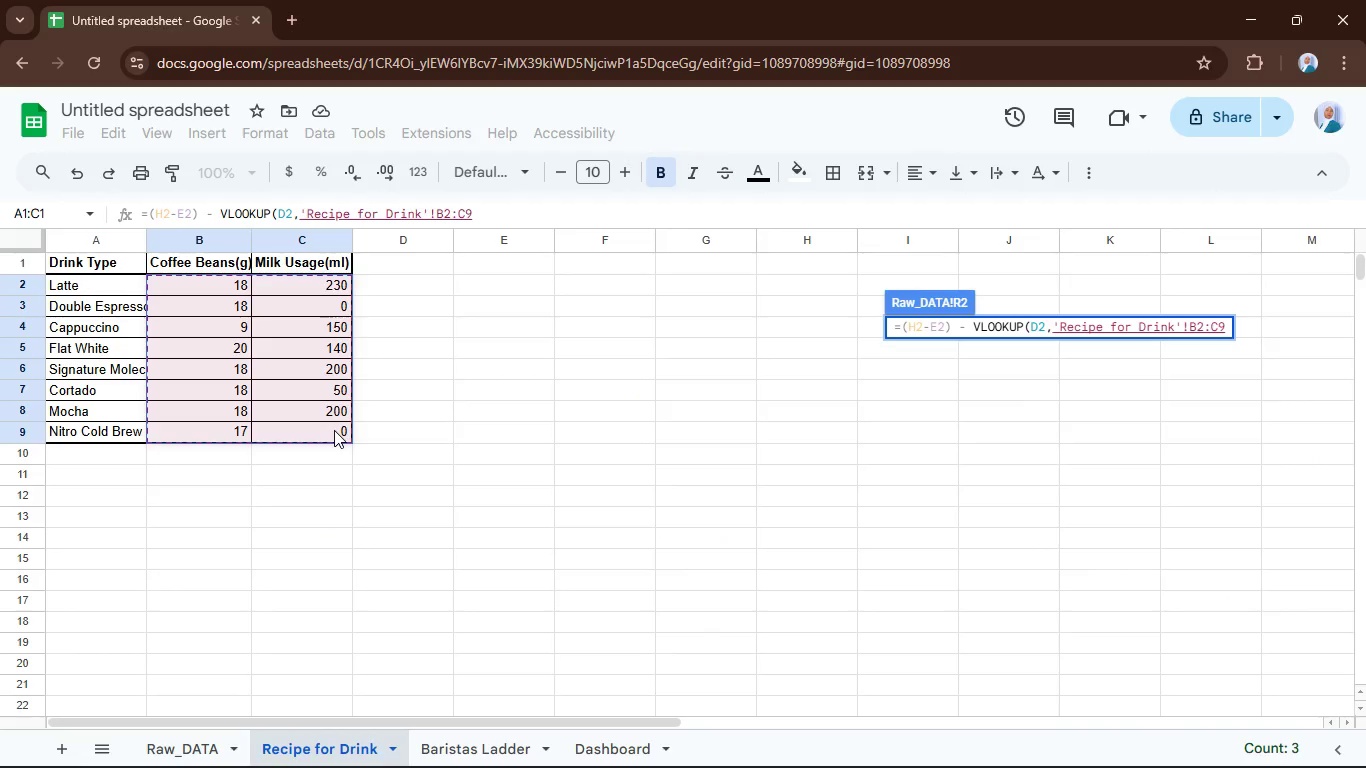 
hold_key(key=ShiftLeft, duration=0.48)
 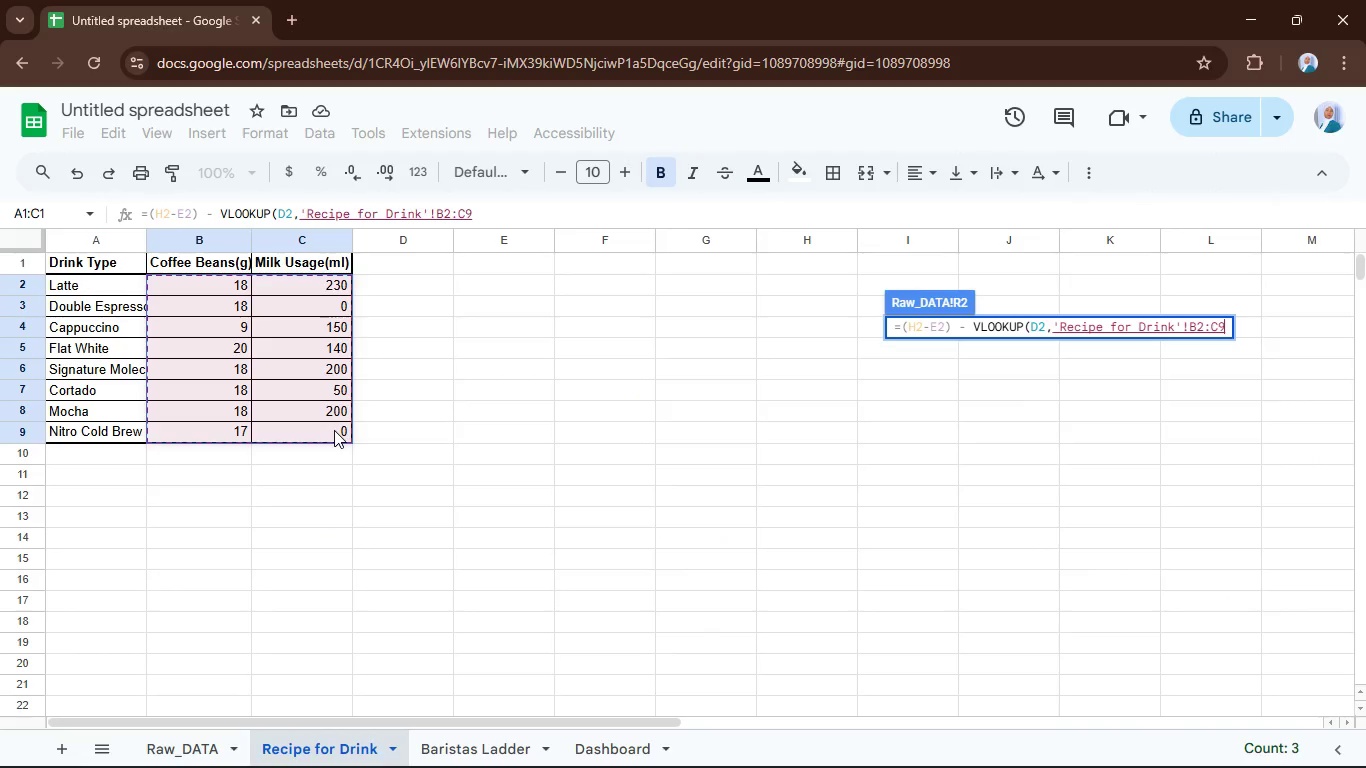 
type([F4],2,False))
 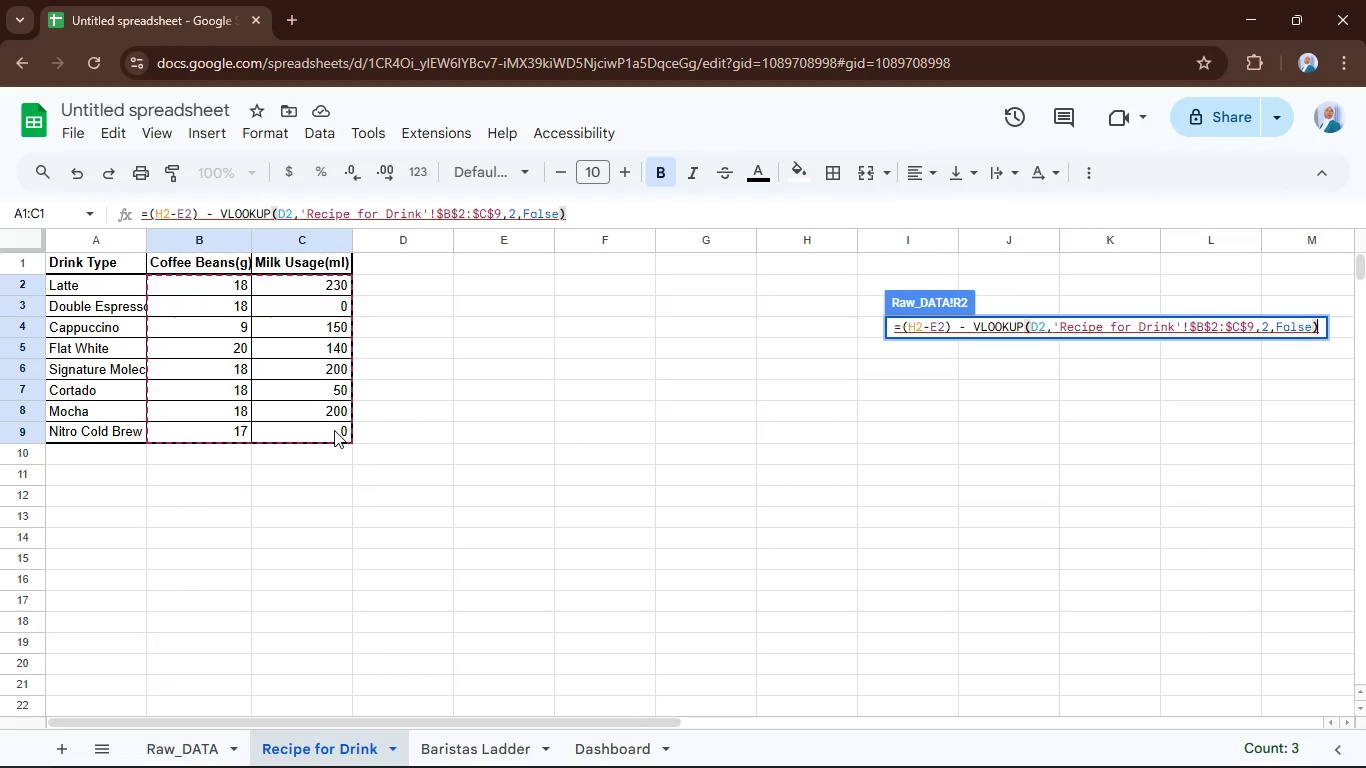 
key(Enter)
 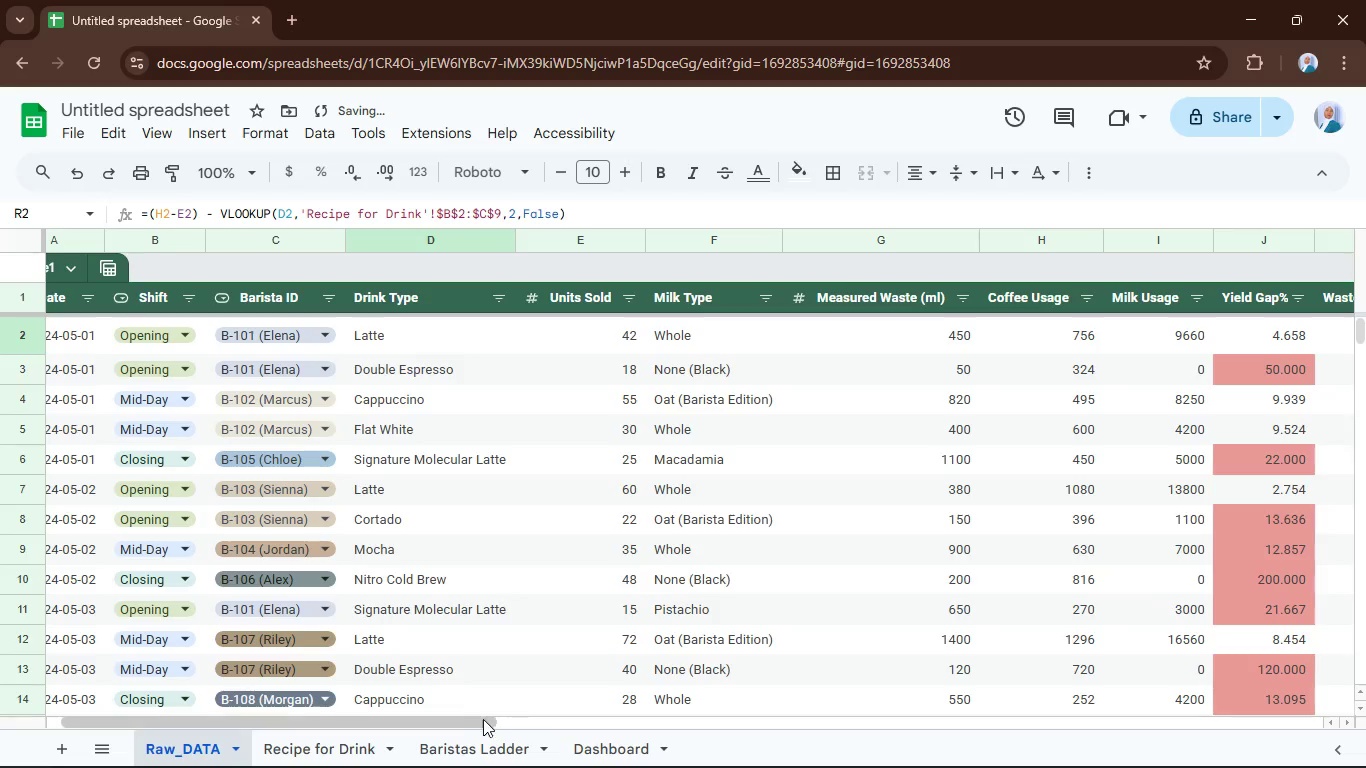 
left_click_drag(start_coordinate=[469, 720], to_coordinate=[1063, 699])
 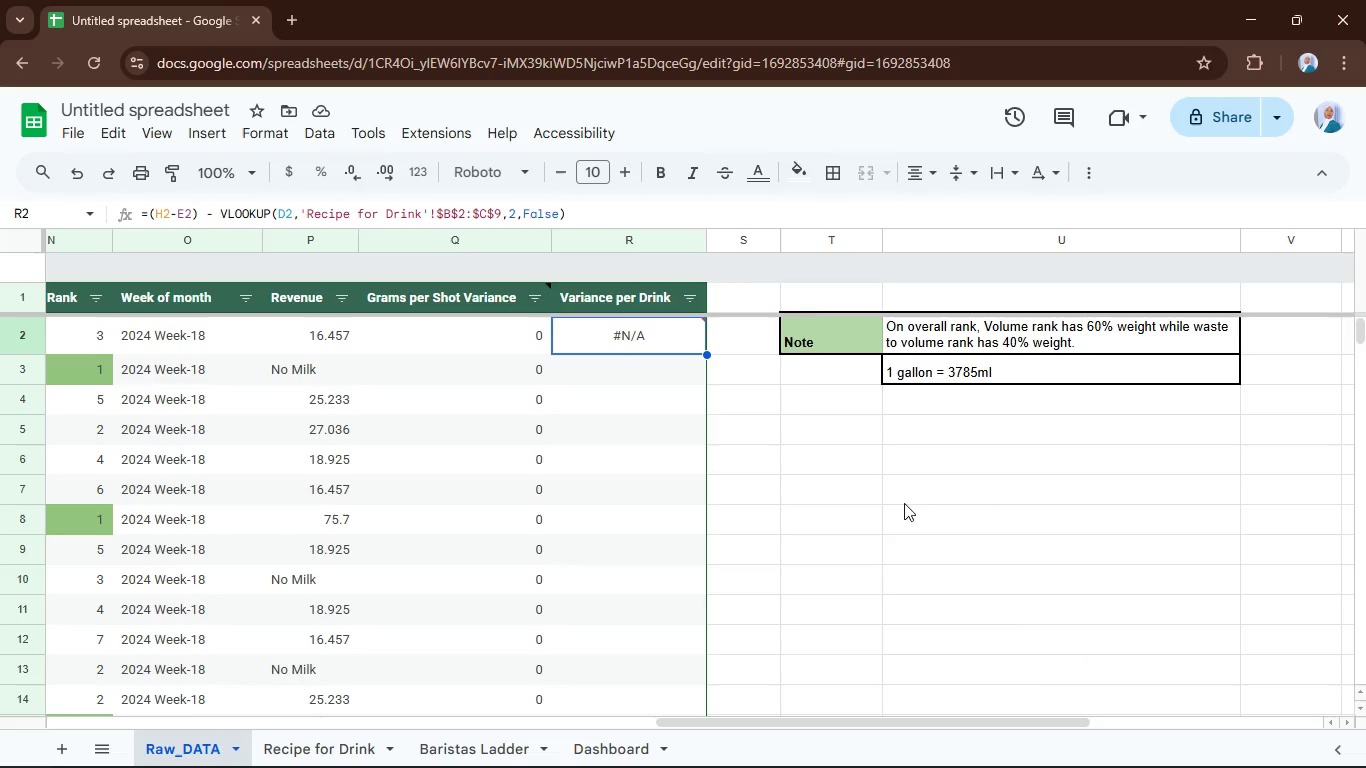 
wait(15.83)
 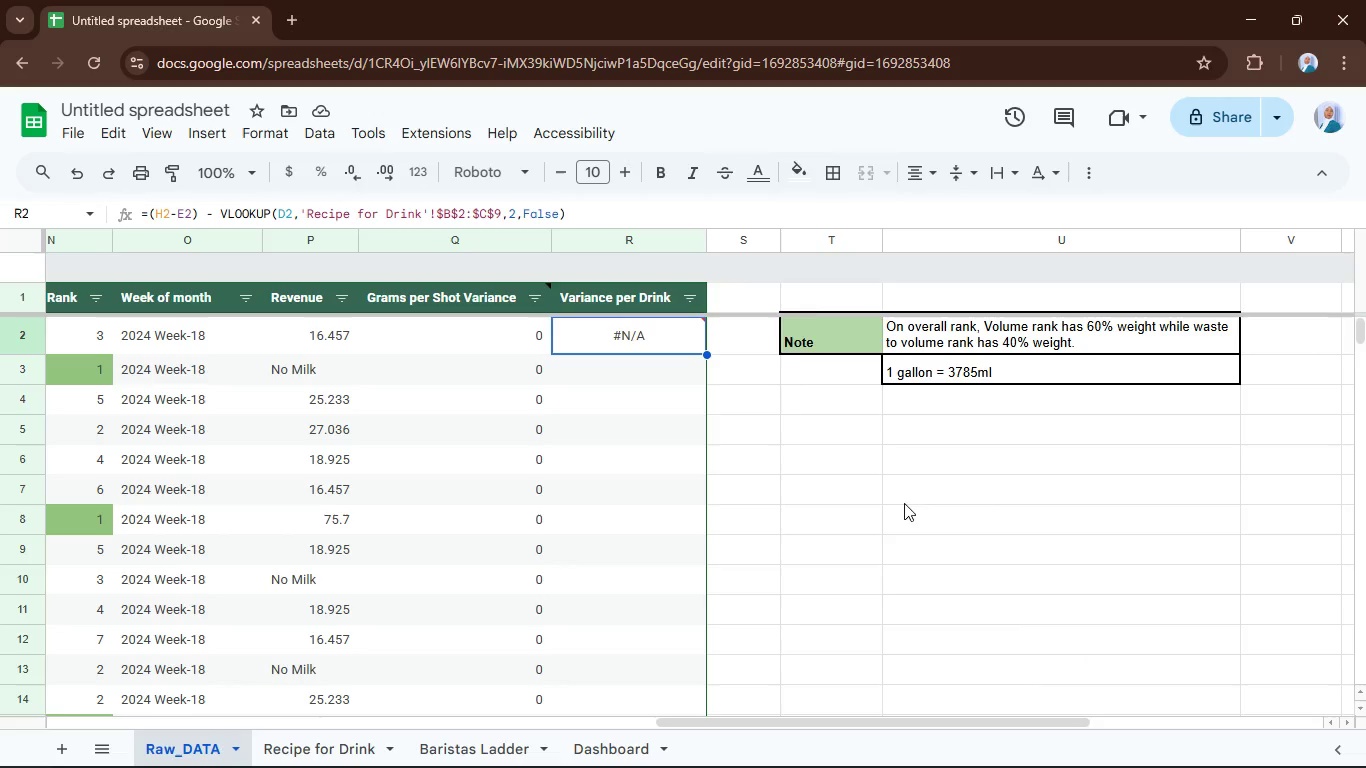 
left_click([337, 746])
 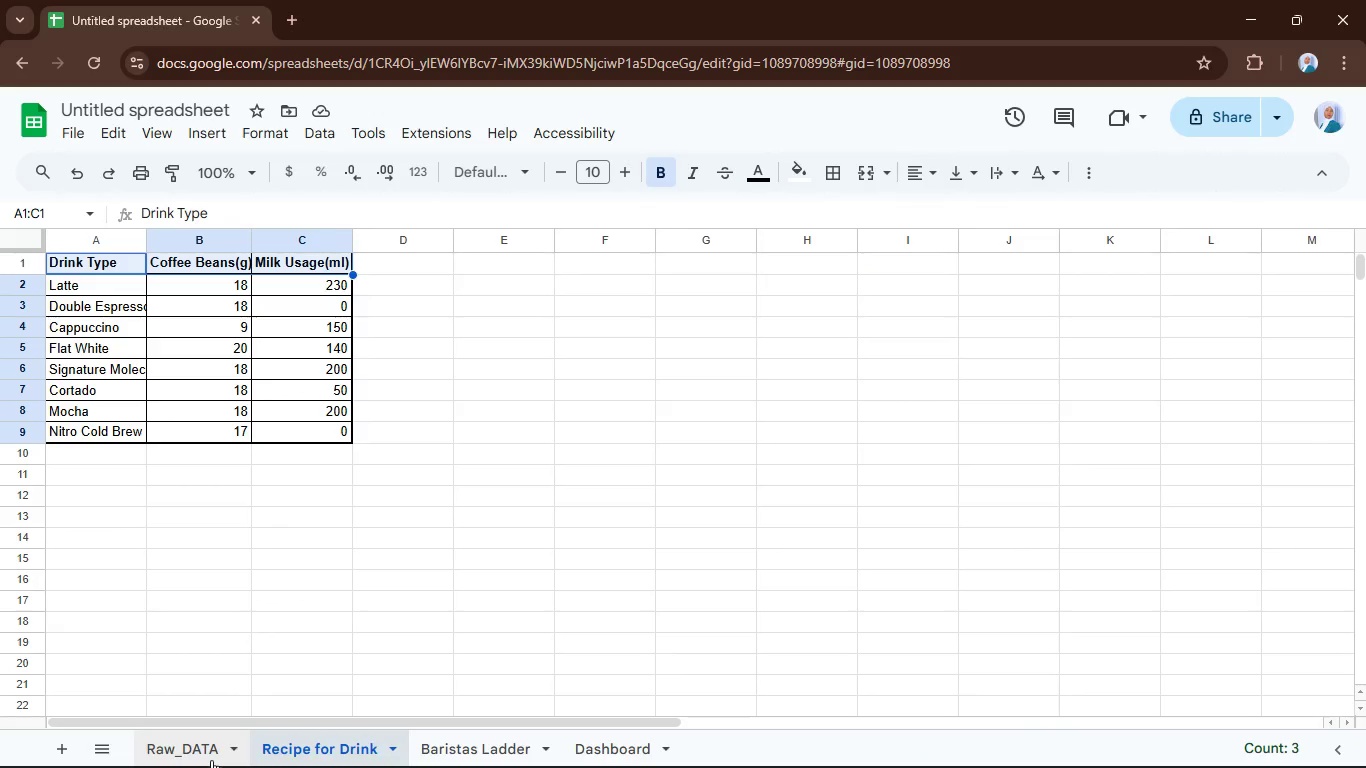 
wait(8.25)
 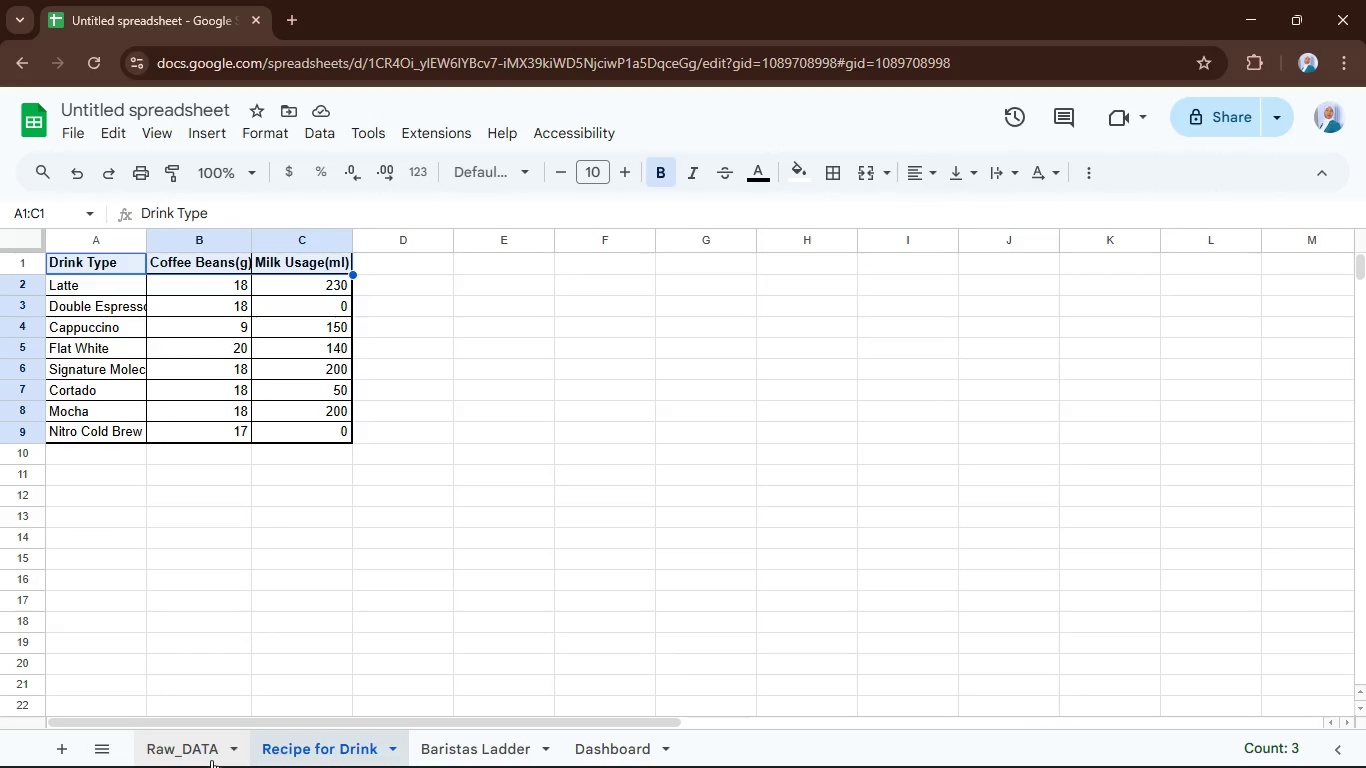 
key(Enter)
 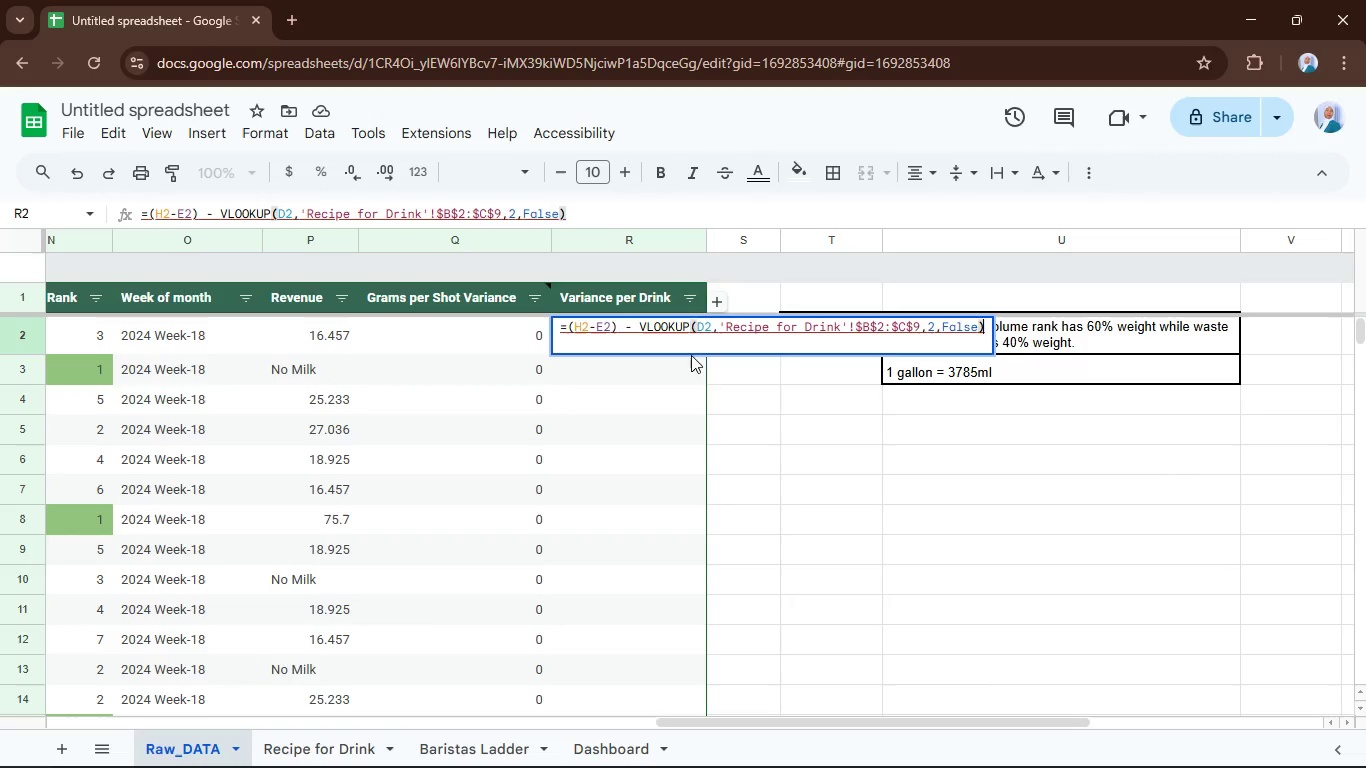 
hold_key(key=ArrowLeft, duration=0.97)
 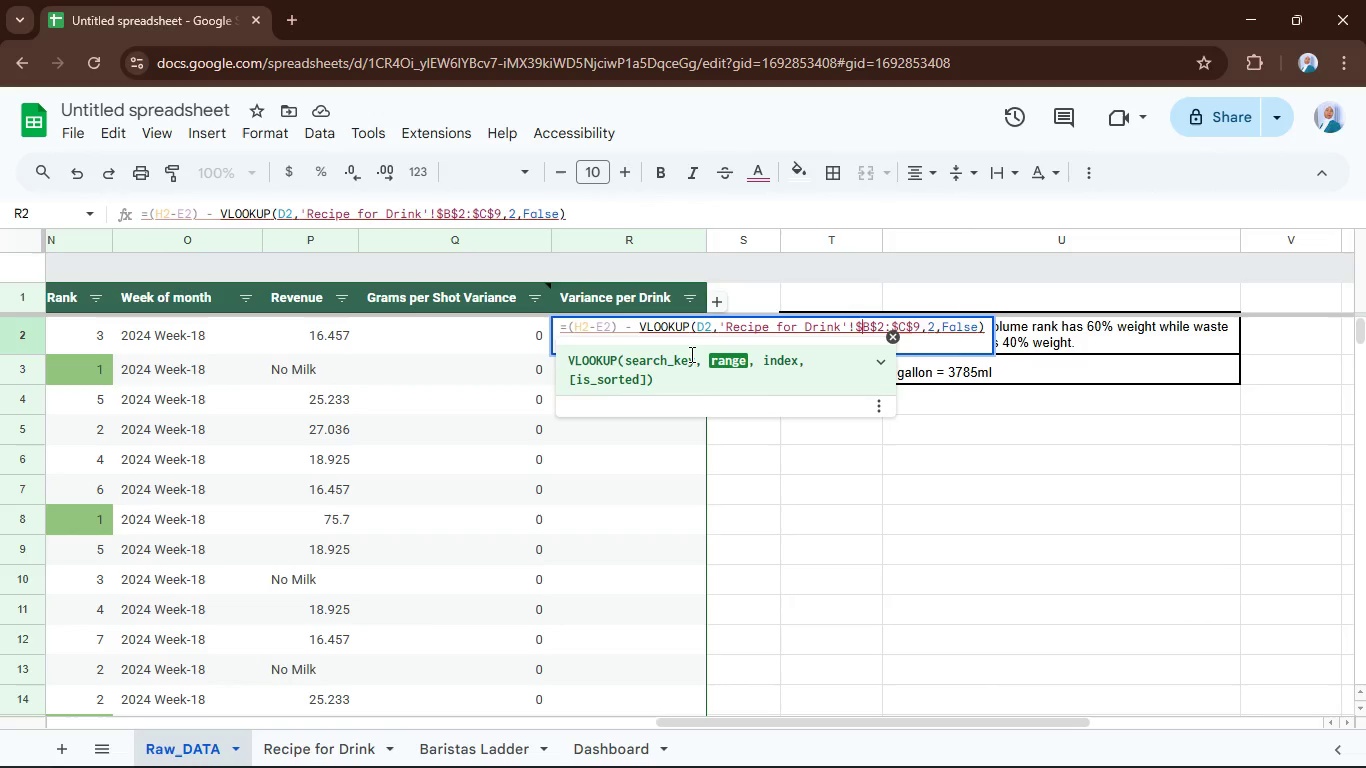 
key(ArrowRight)
 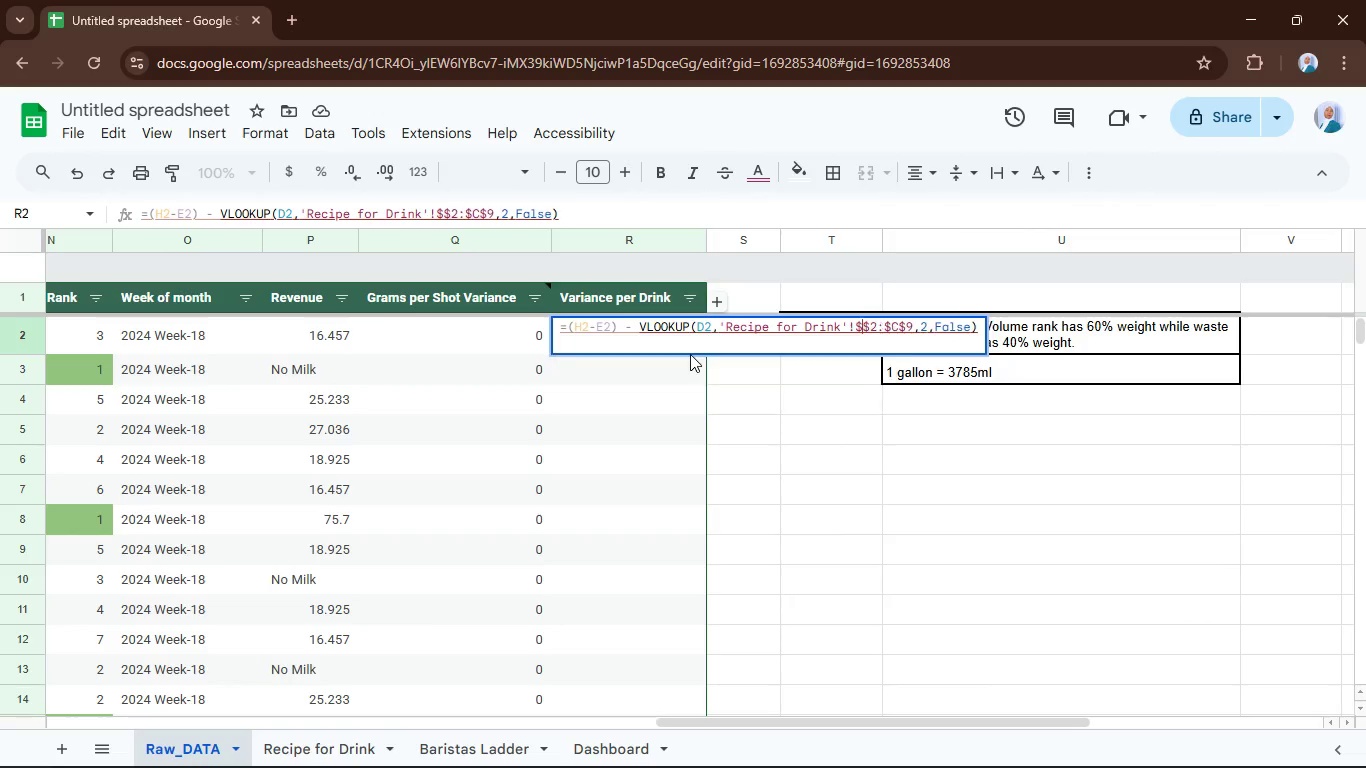 
key(Backspace)
 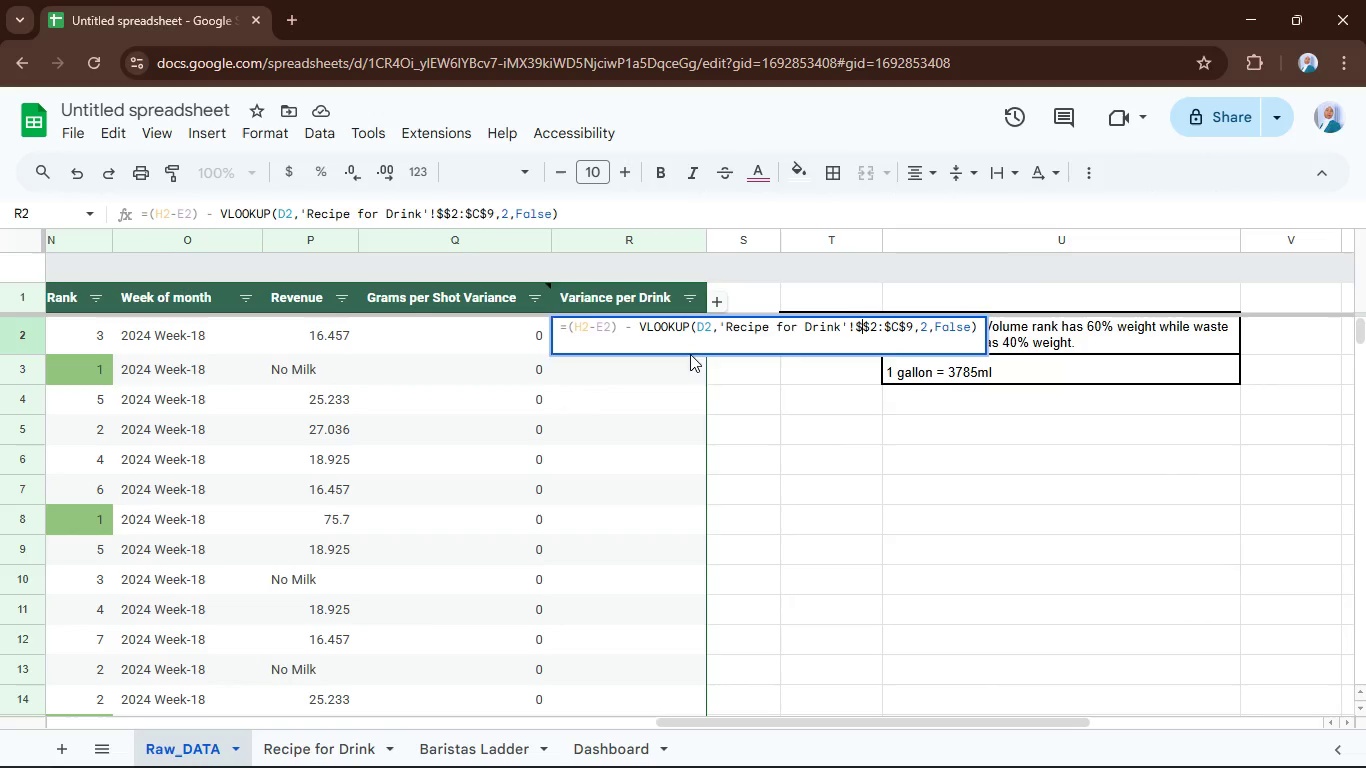 
key(A)
 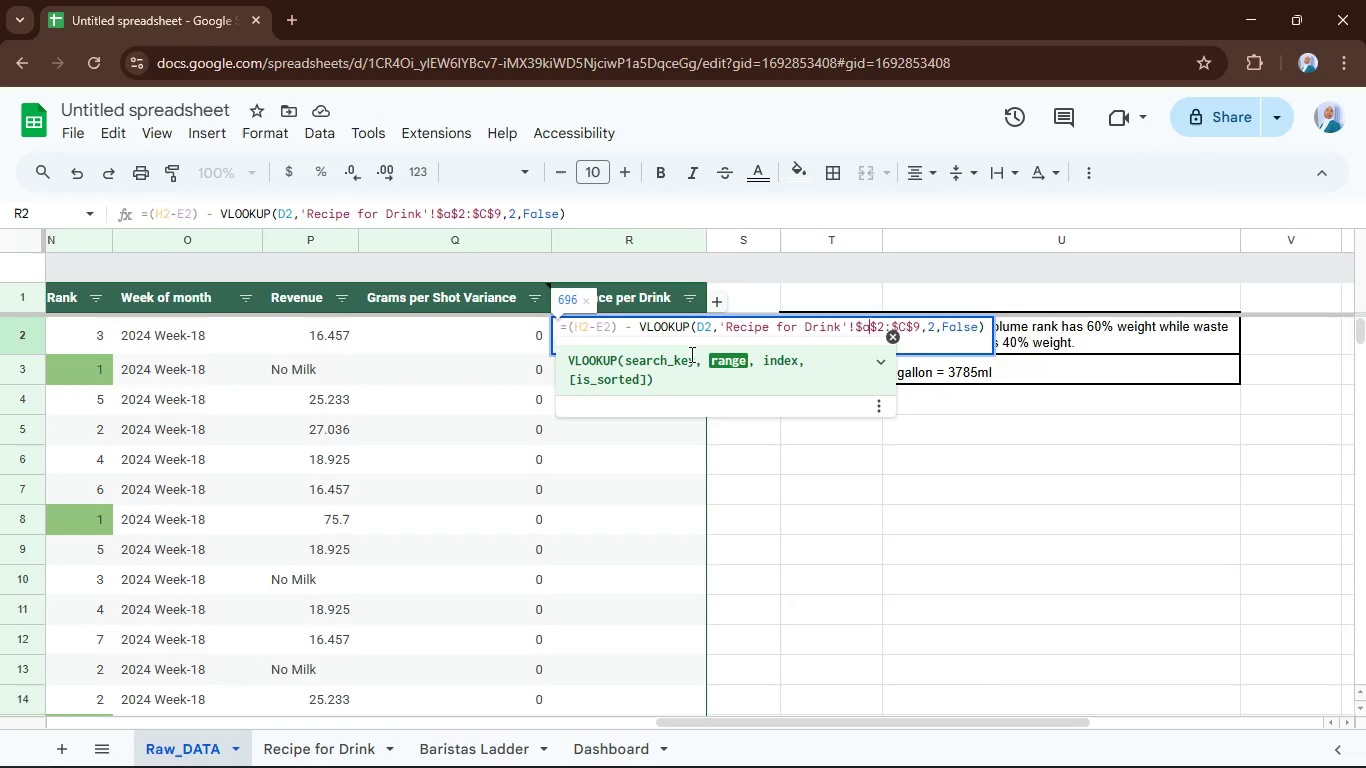 
key(Backspace)
 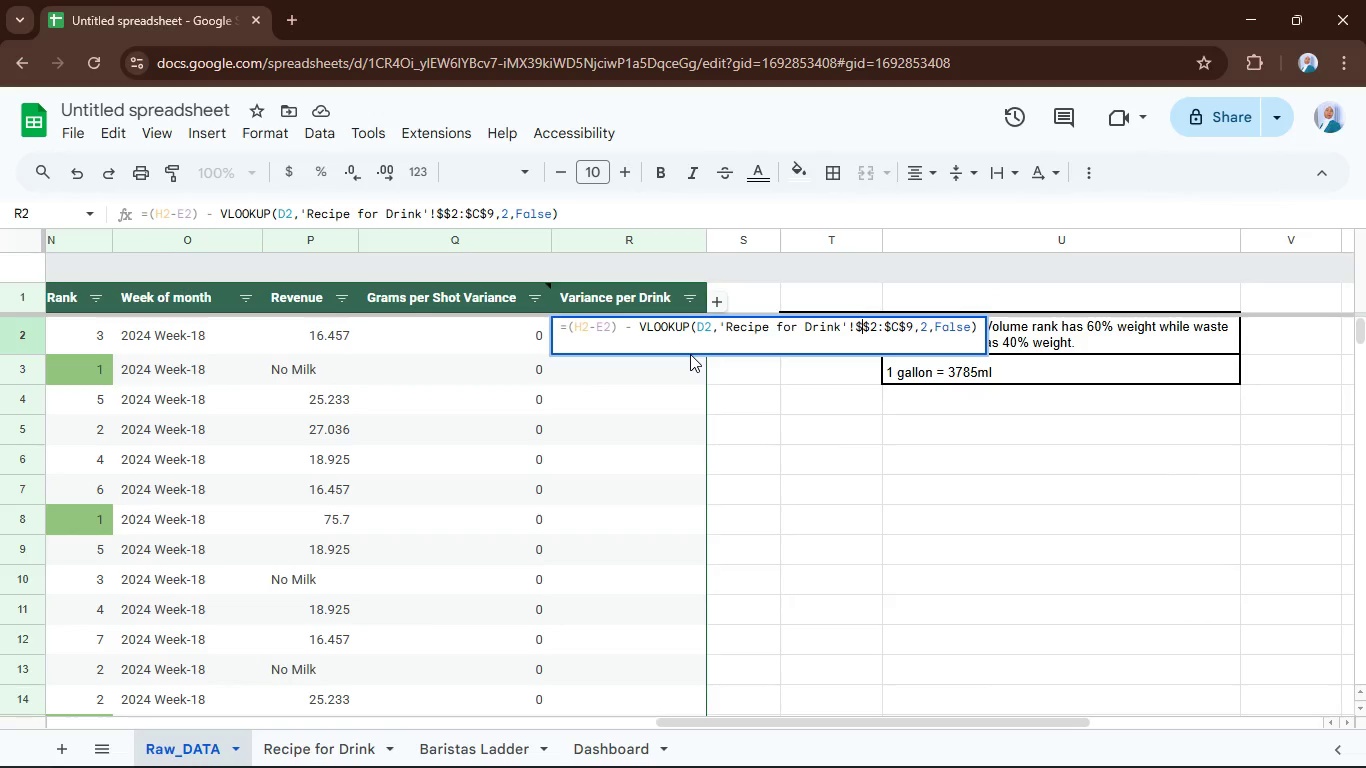 
key(Shift+A)
 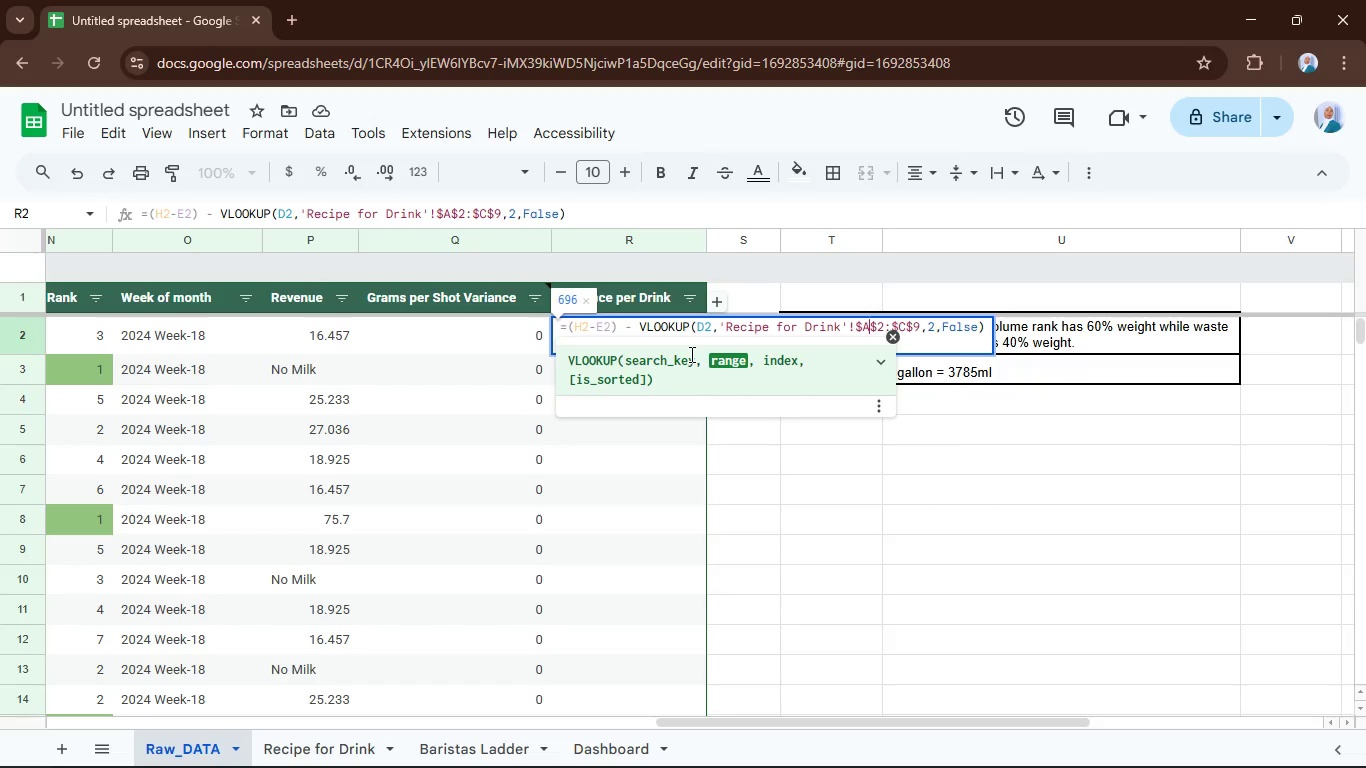 
key(Enter)
 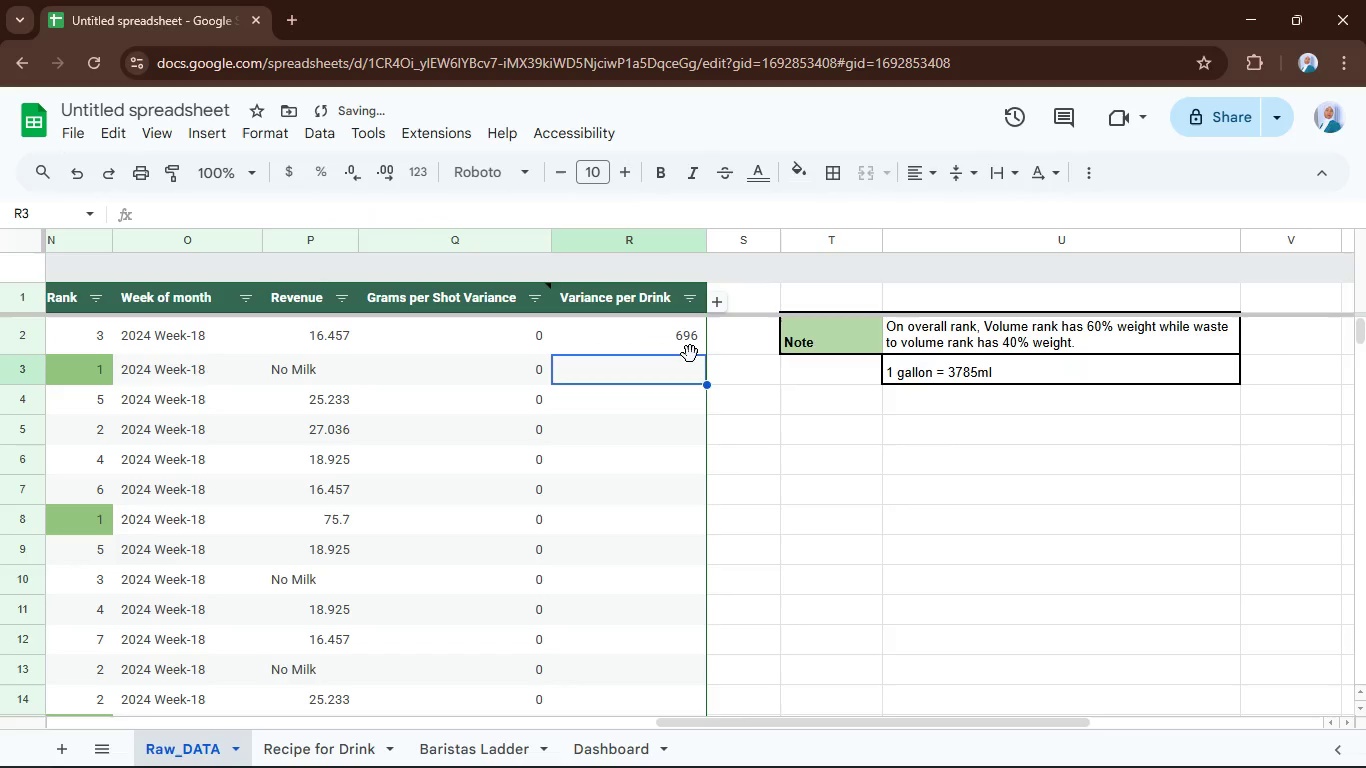 
key(ArrowUp)
 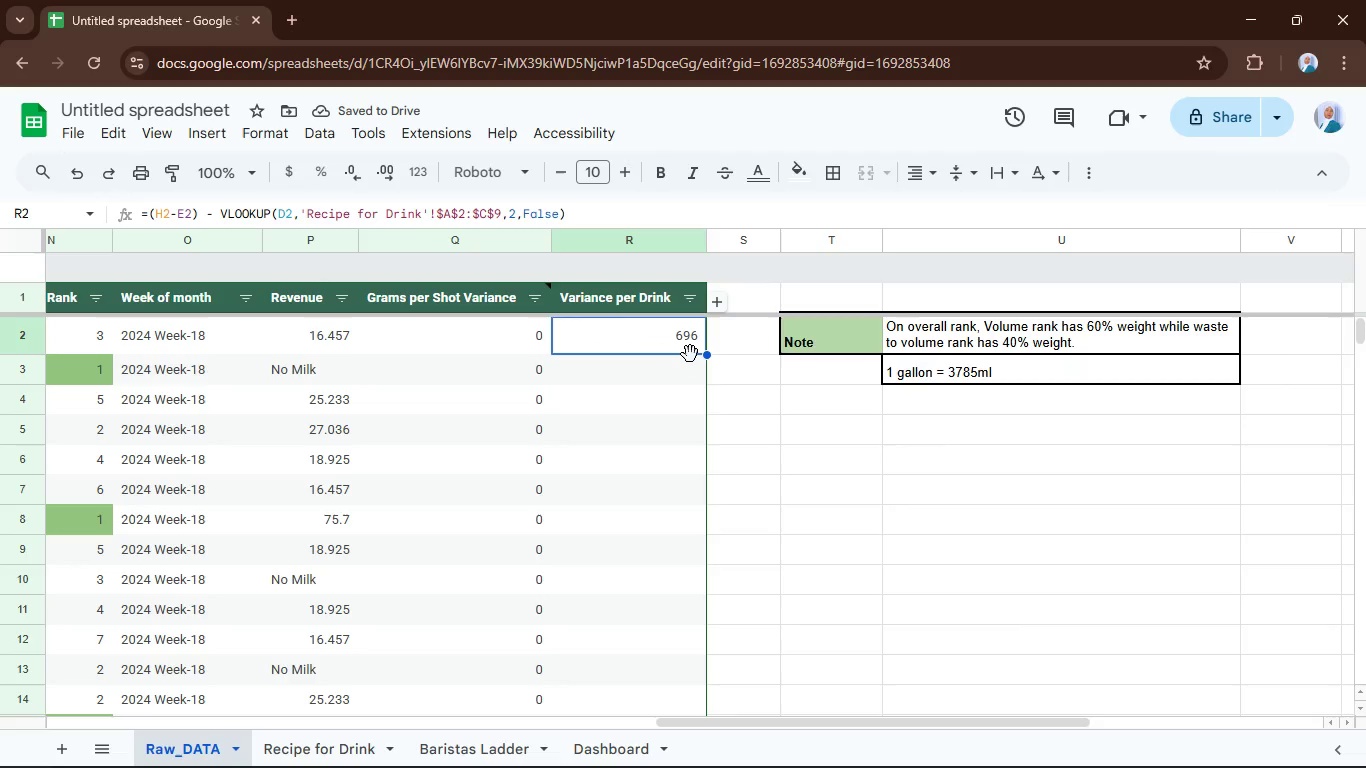 
wait(9.38)
 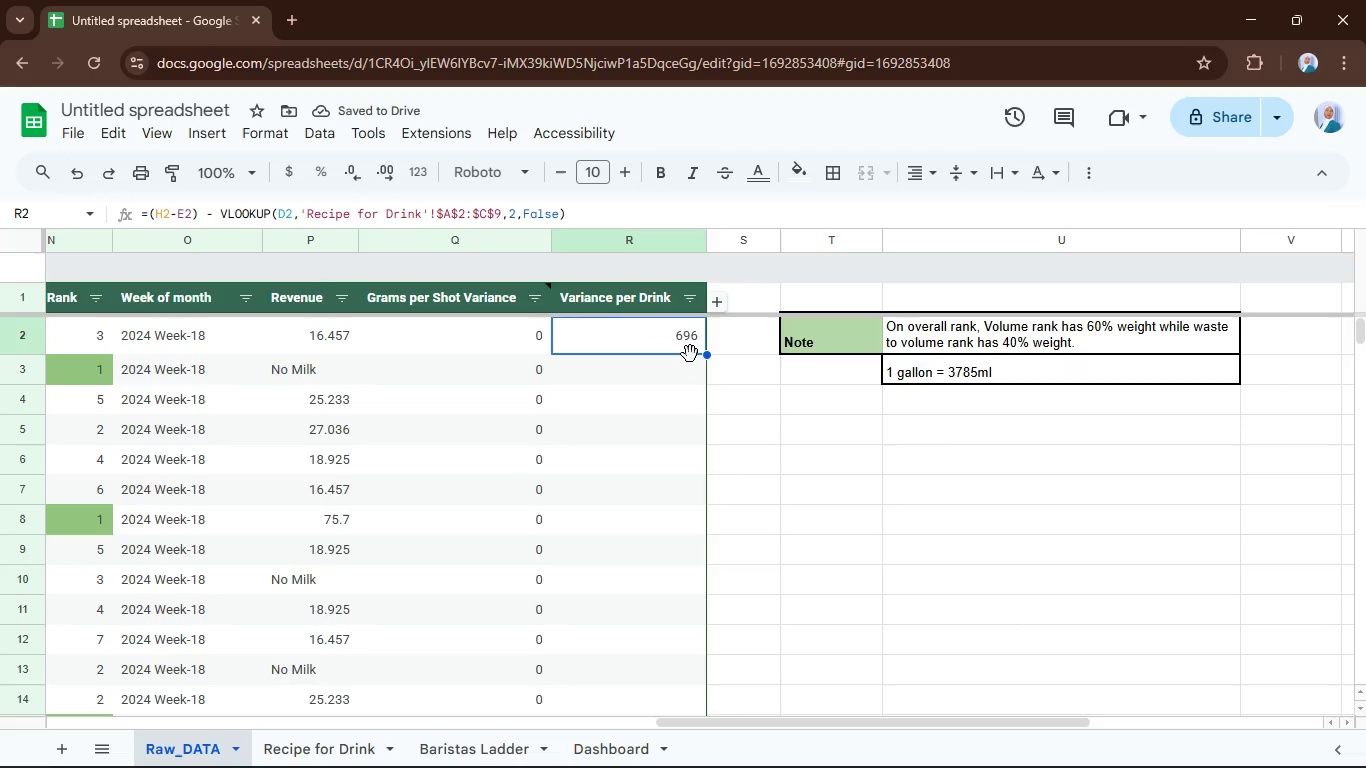 
left_click_drag(start_coordinate=[708, 354], to_coordinate=[679, 421])
 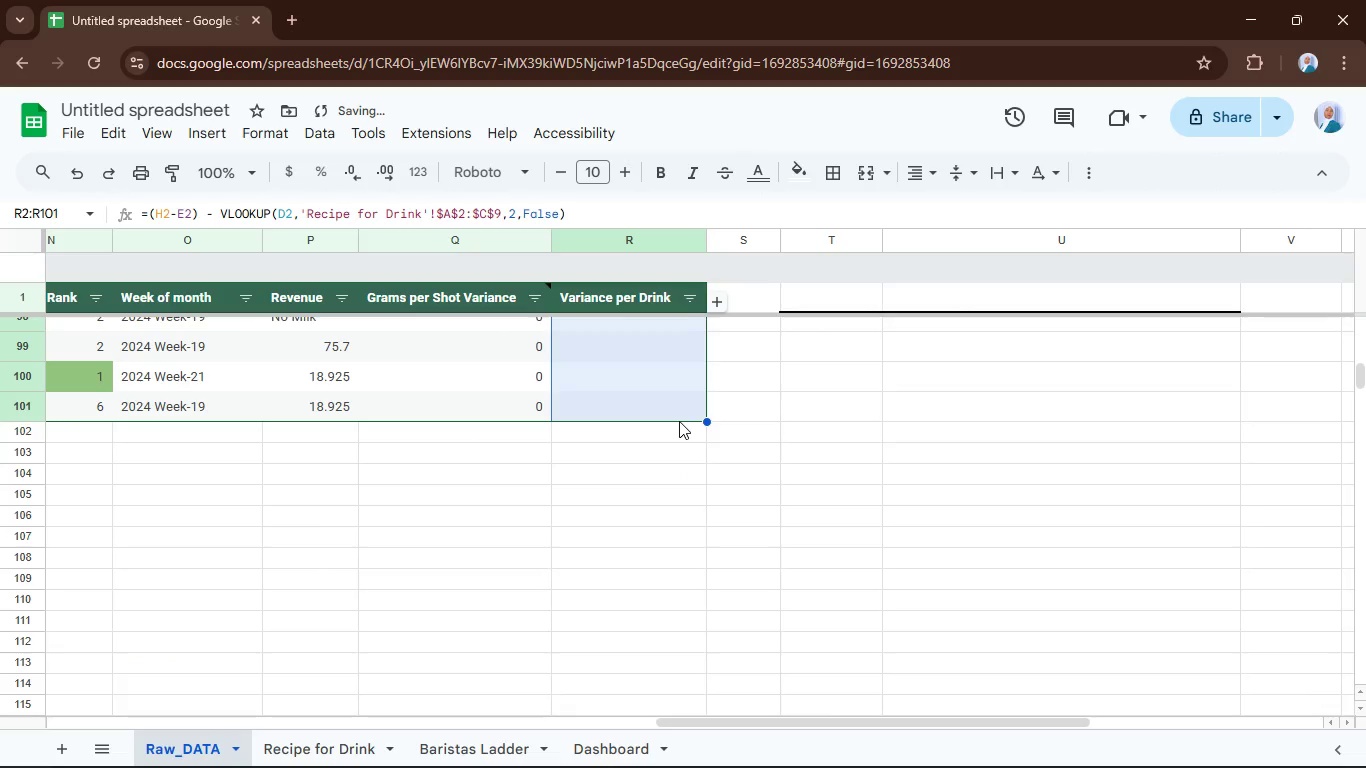 
left_click([679, 421])
 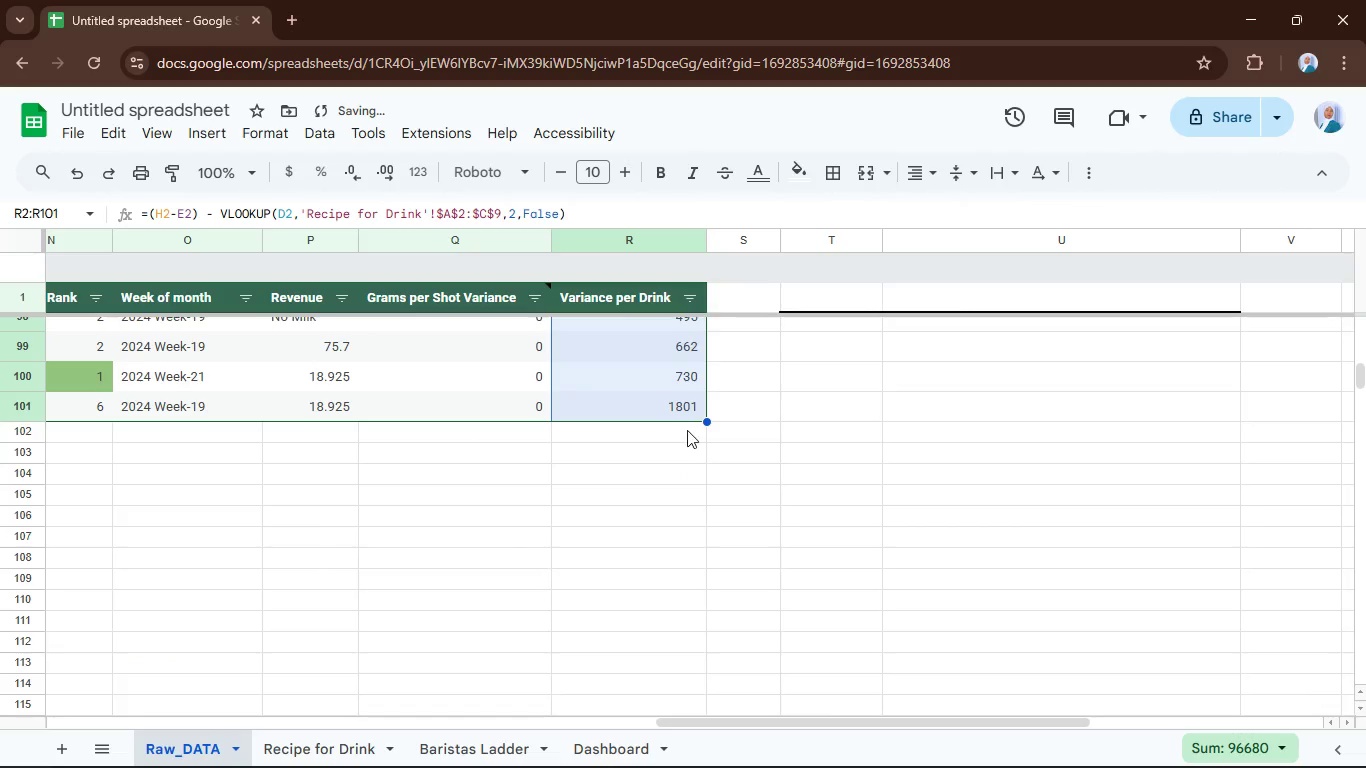 
scroll: coordinate [647, 475], scroll_direction: up, amount: 36.0
 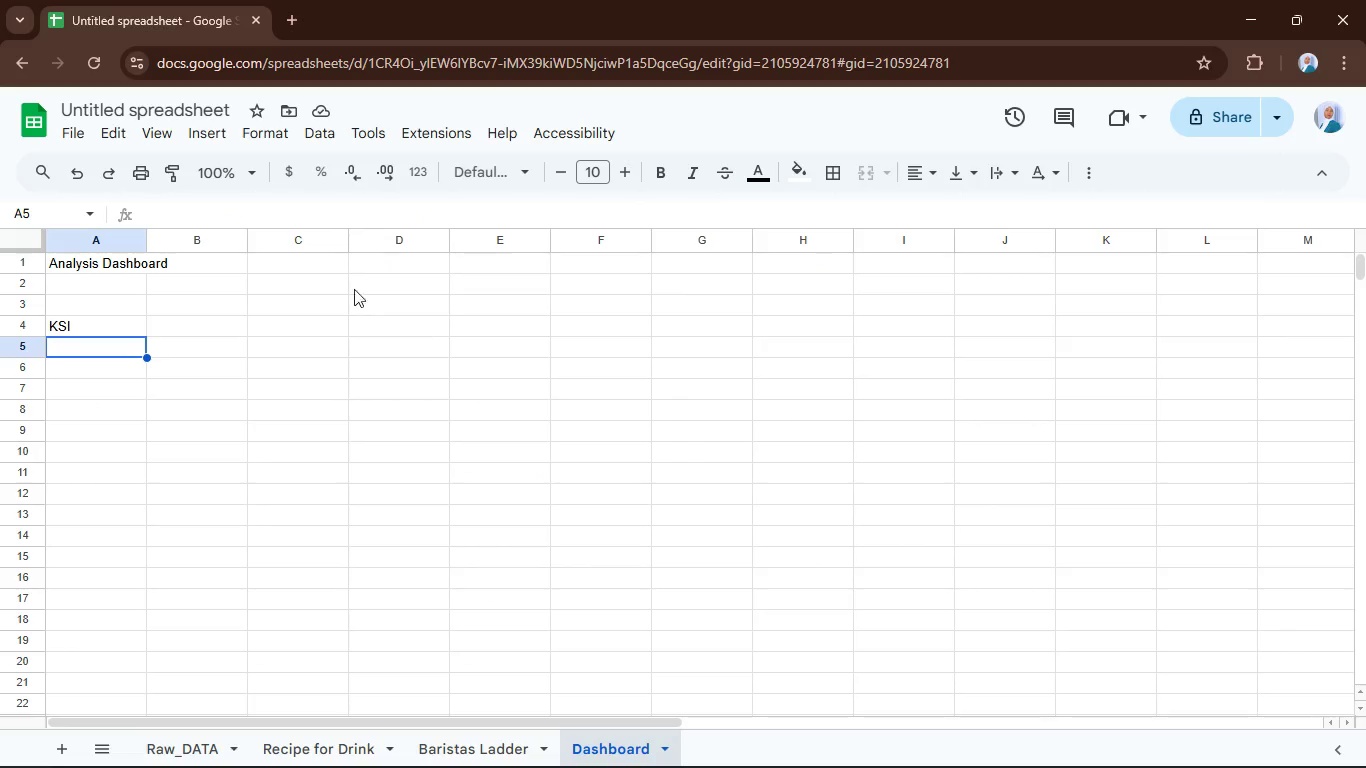 
left_click([308, 342])